 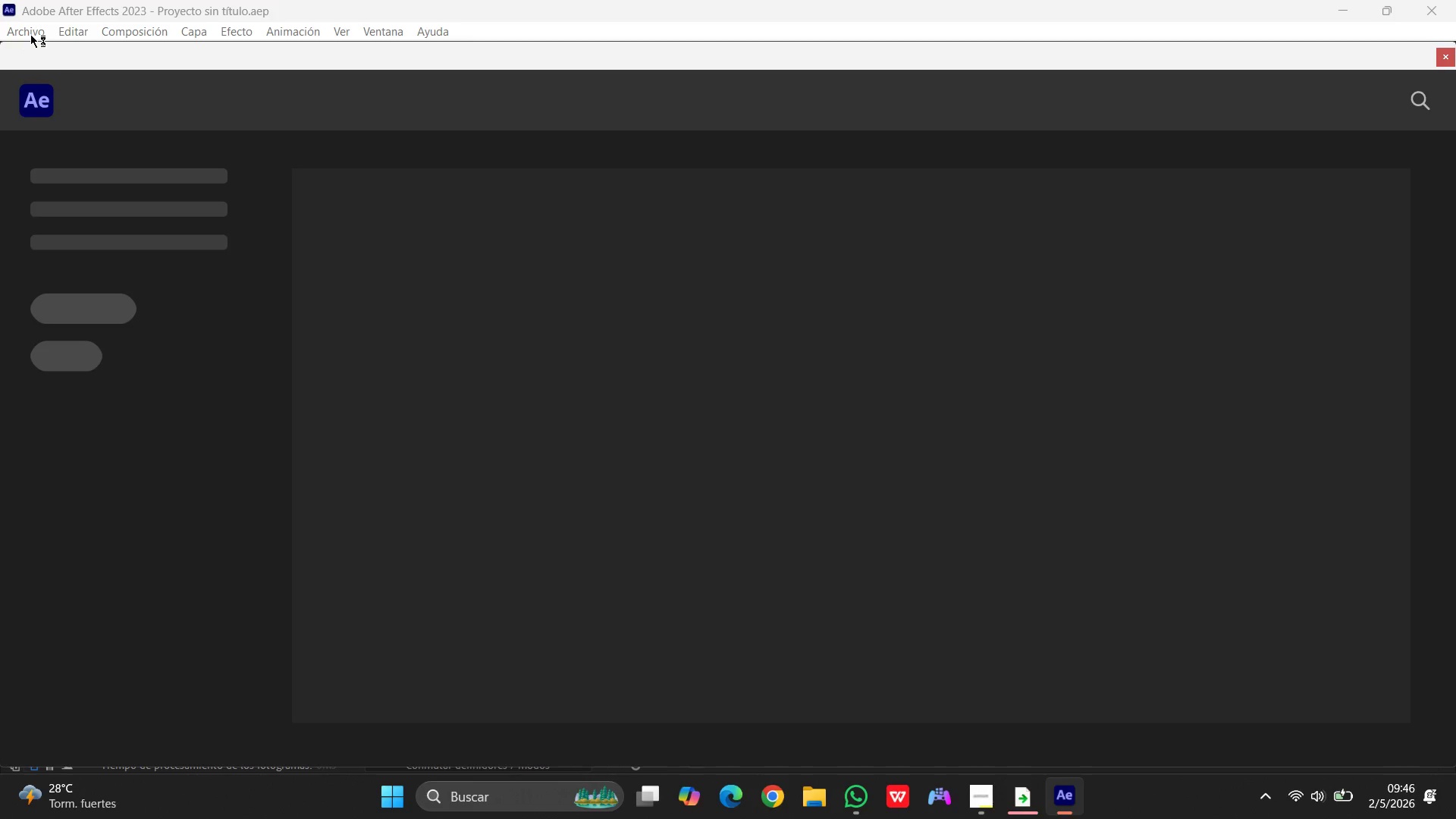 
left_click([27, 30])
 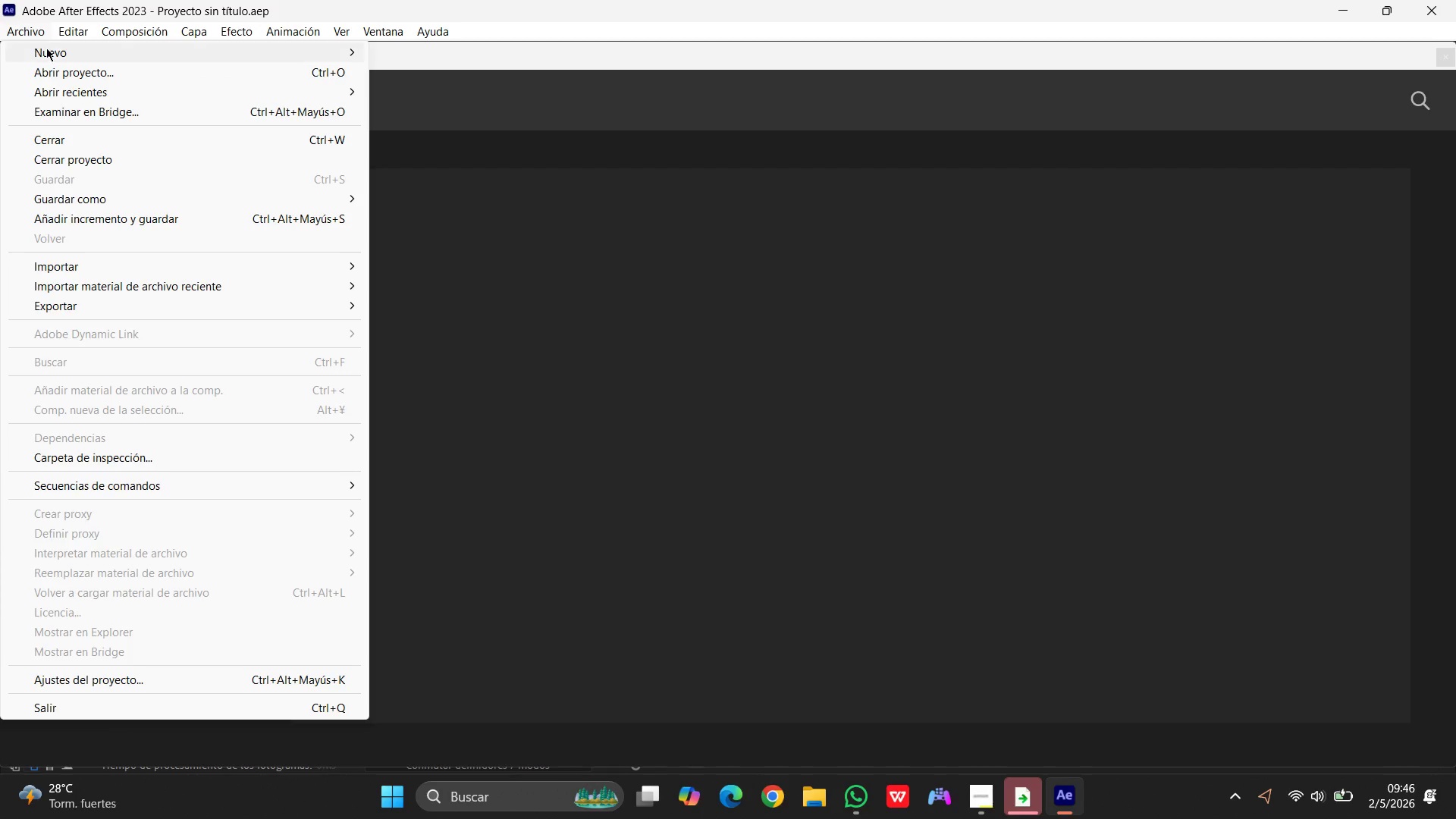 
left_click([47, 49])
 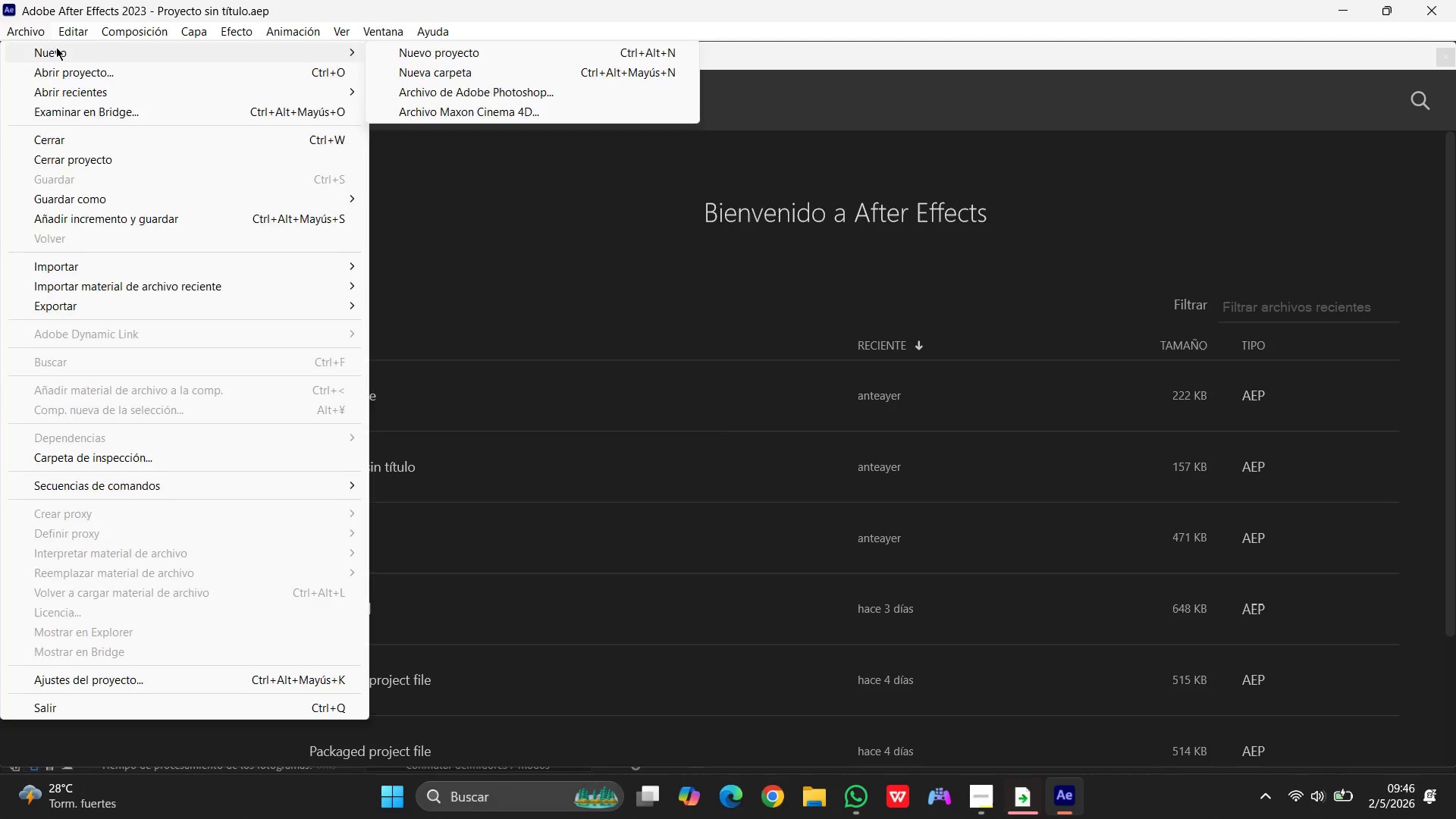 
left_click([158, 50])
 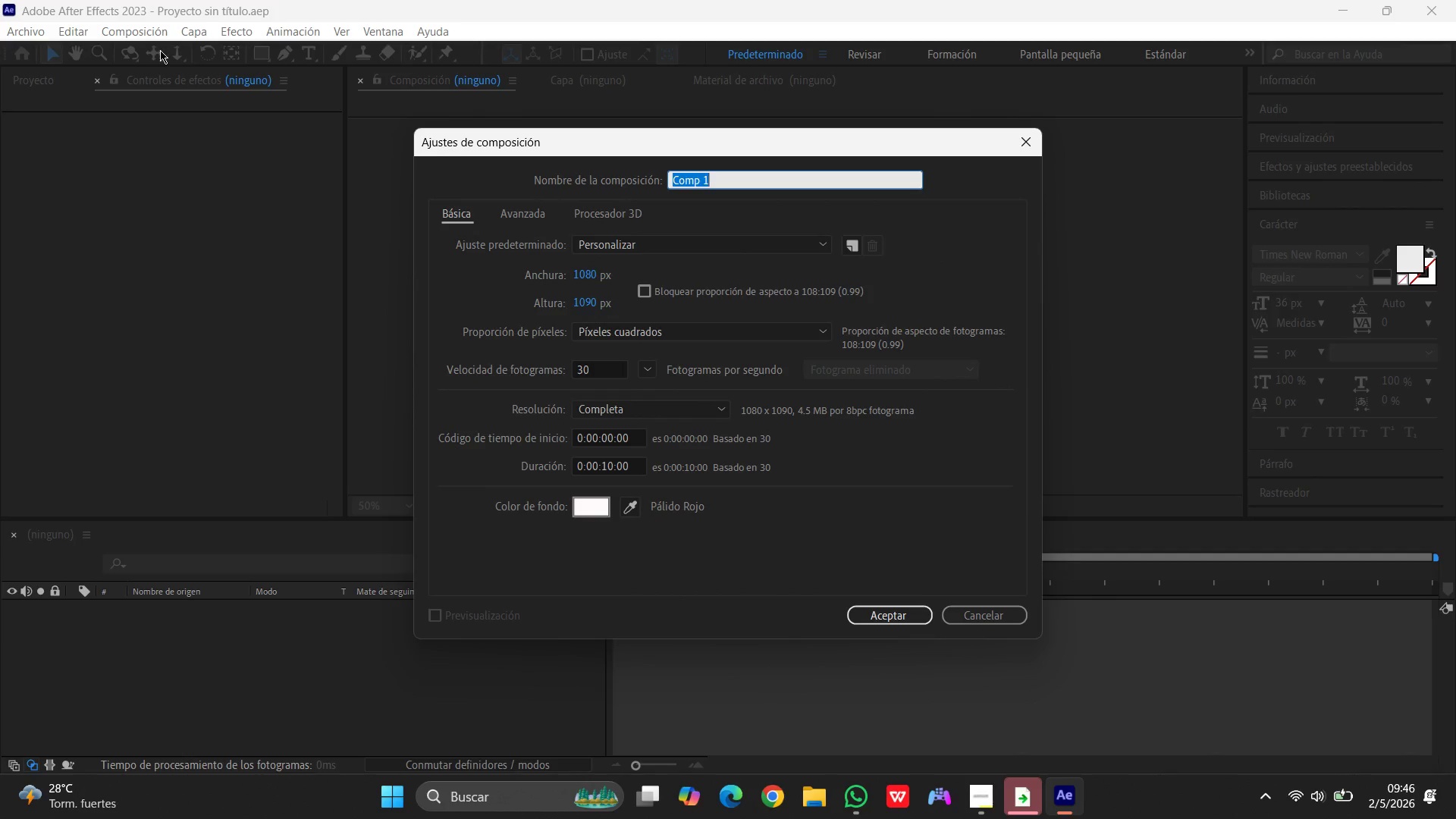 
wait(9.5)
 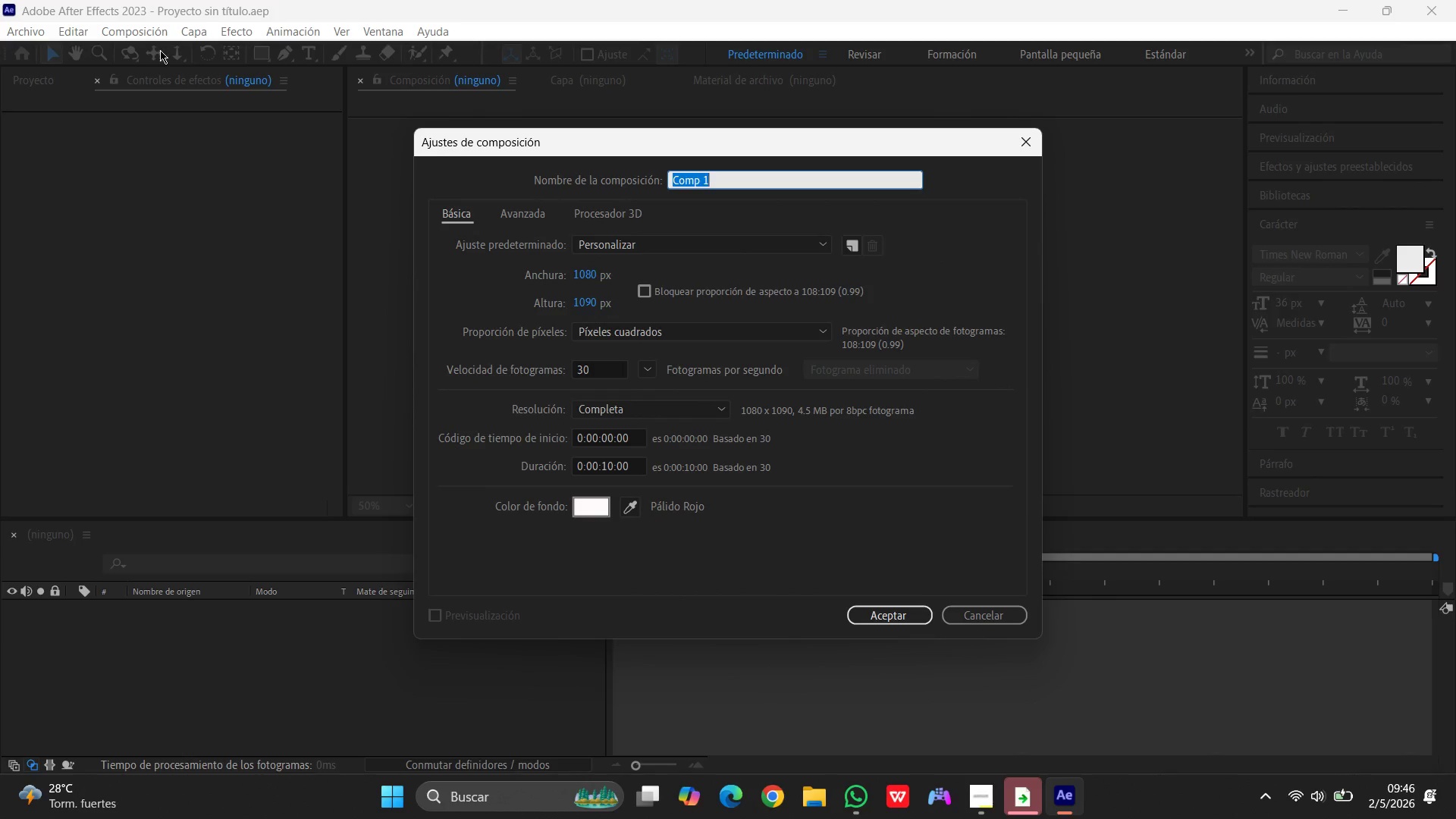 
left_click([582, 273])
 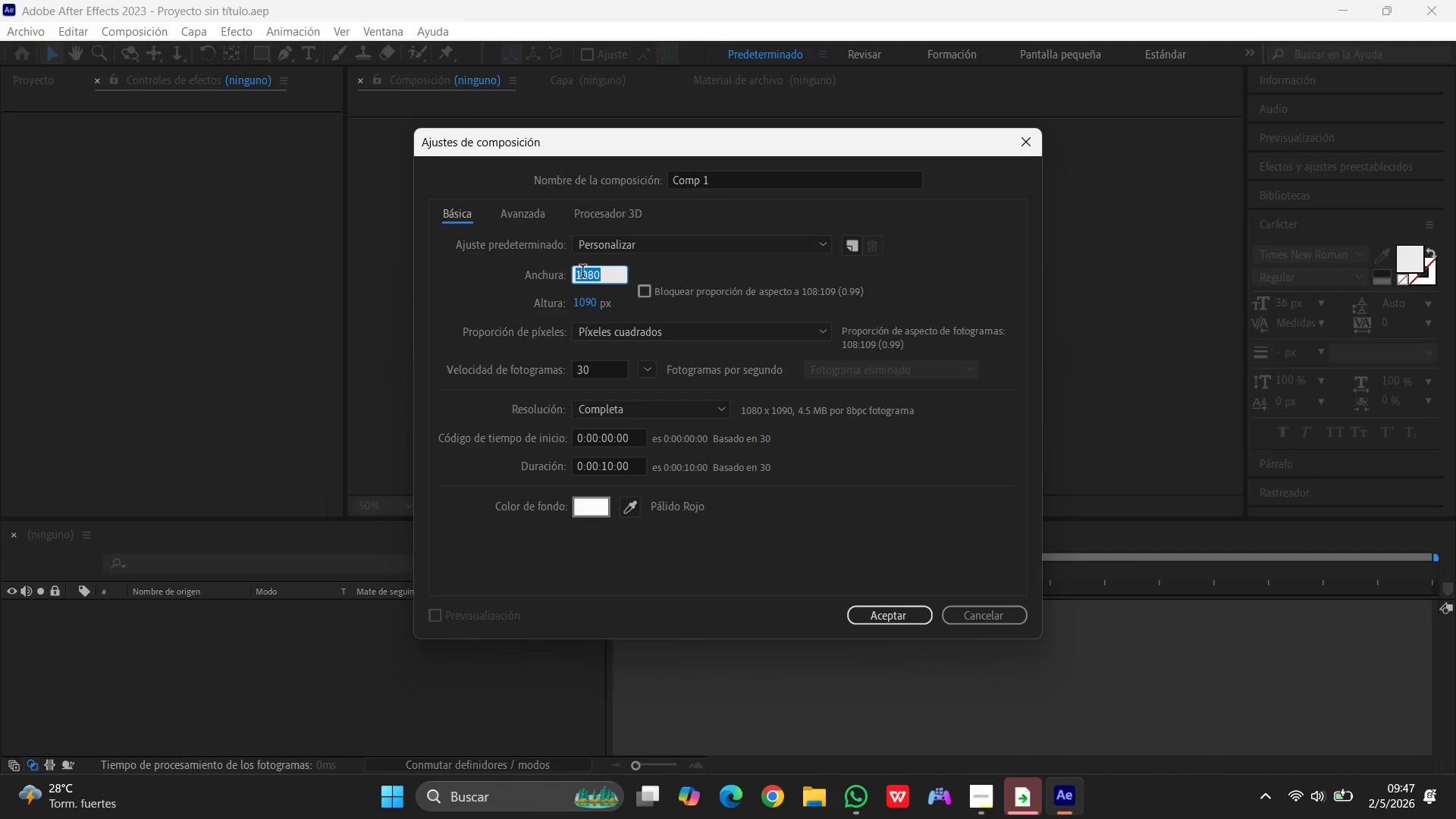 
key(Numpad1)
 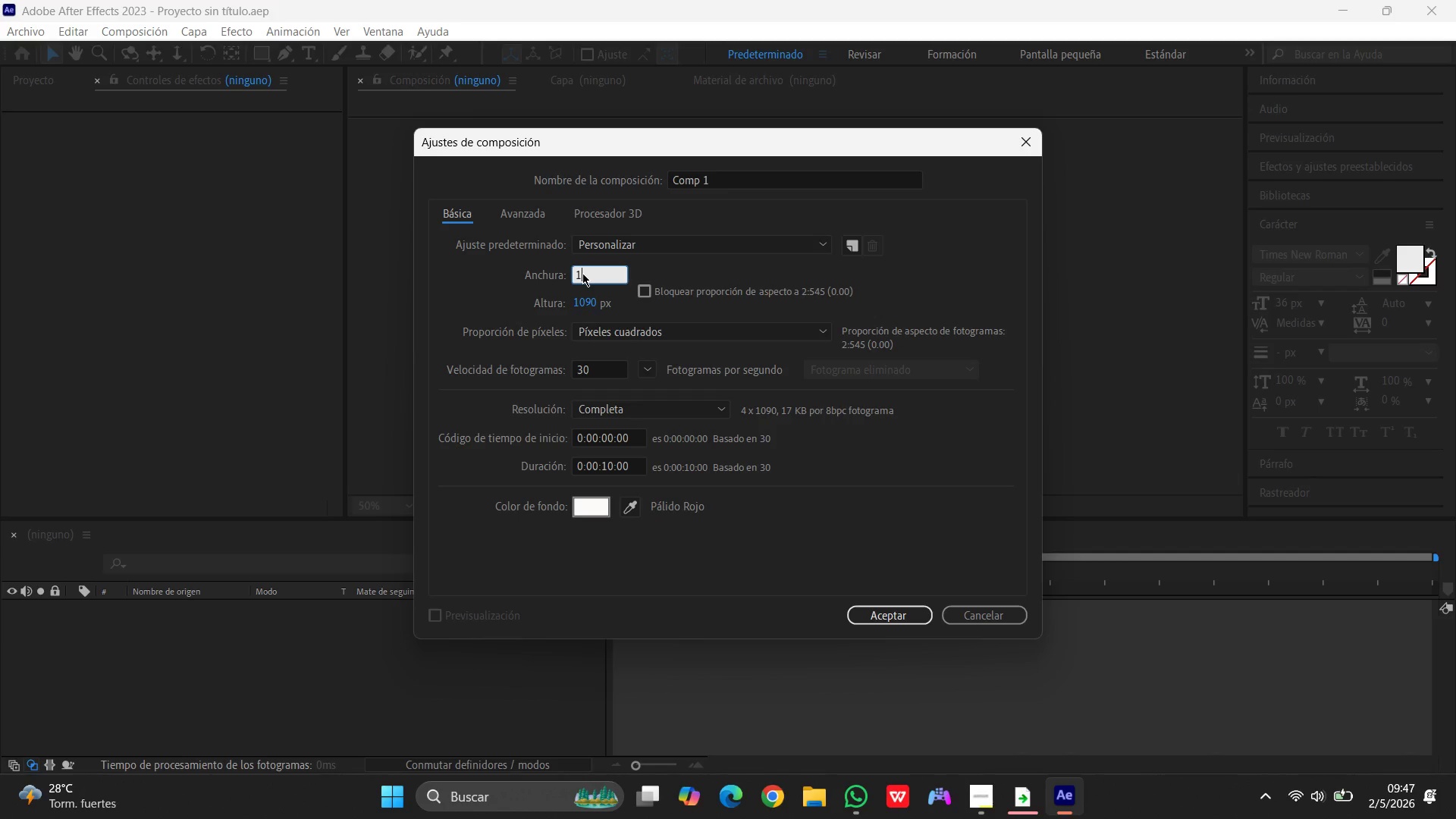 
key(Numpad9)
 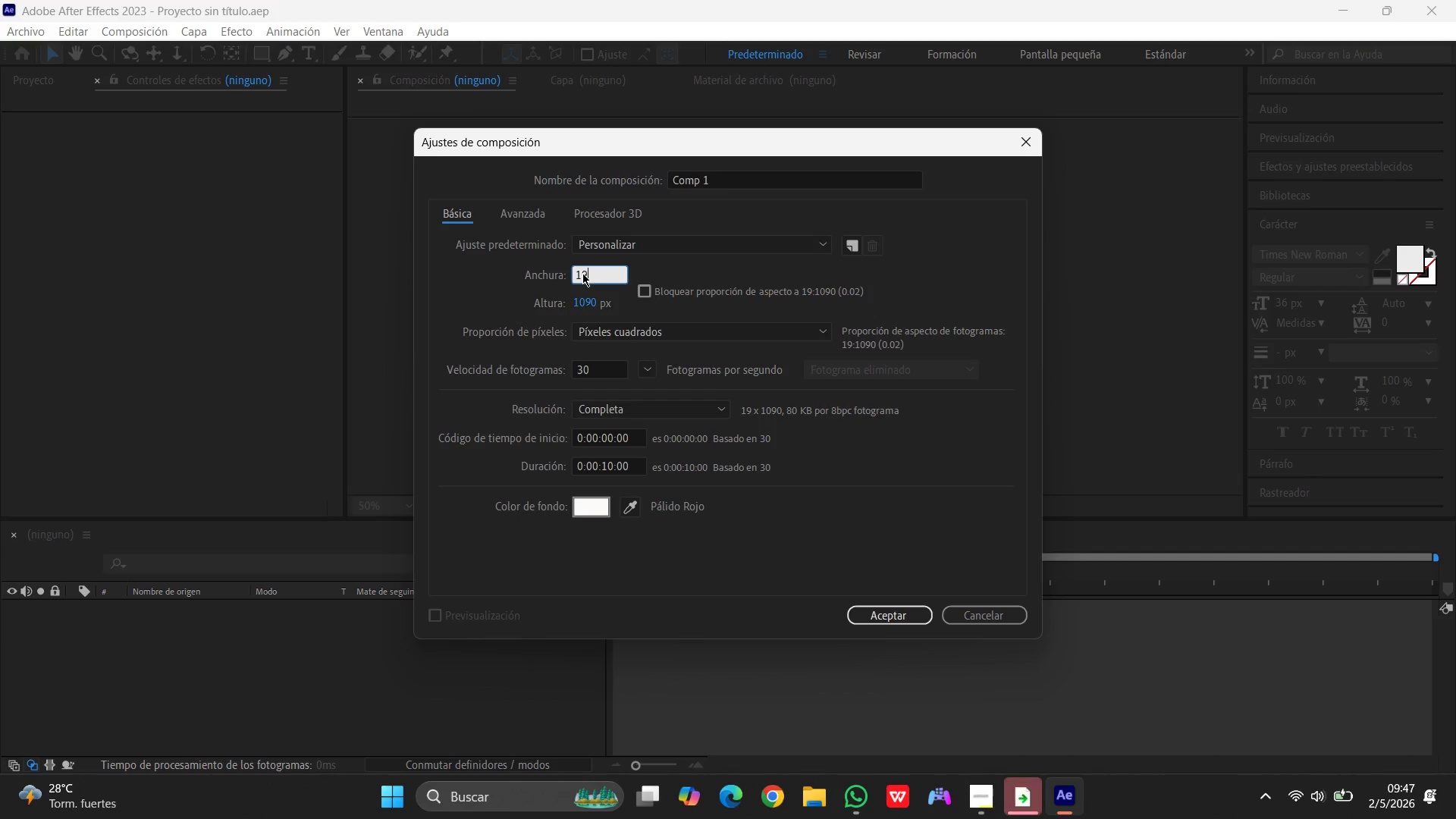 
key(Numpad2)
 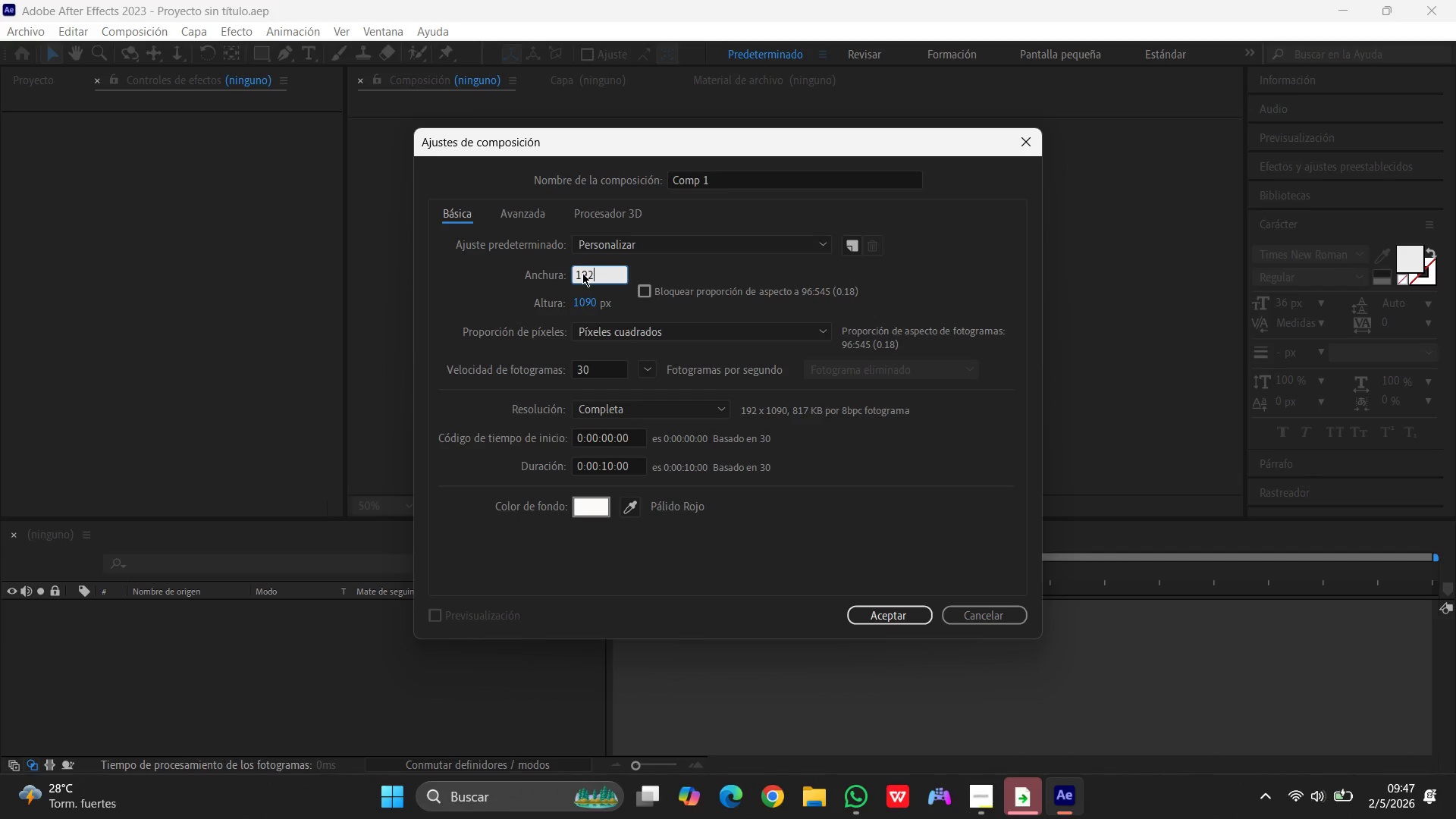 
key(Numpad0)
 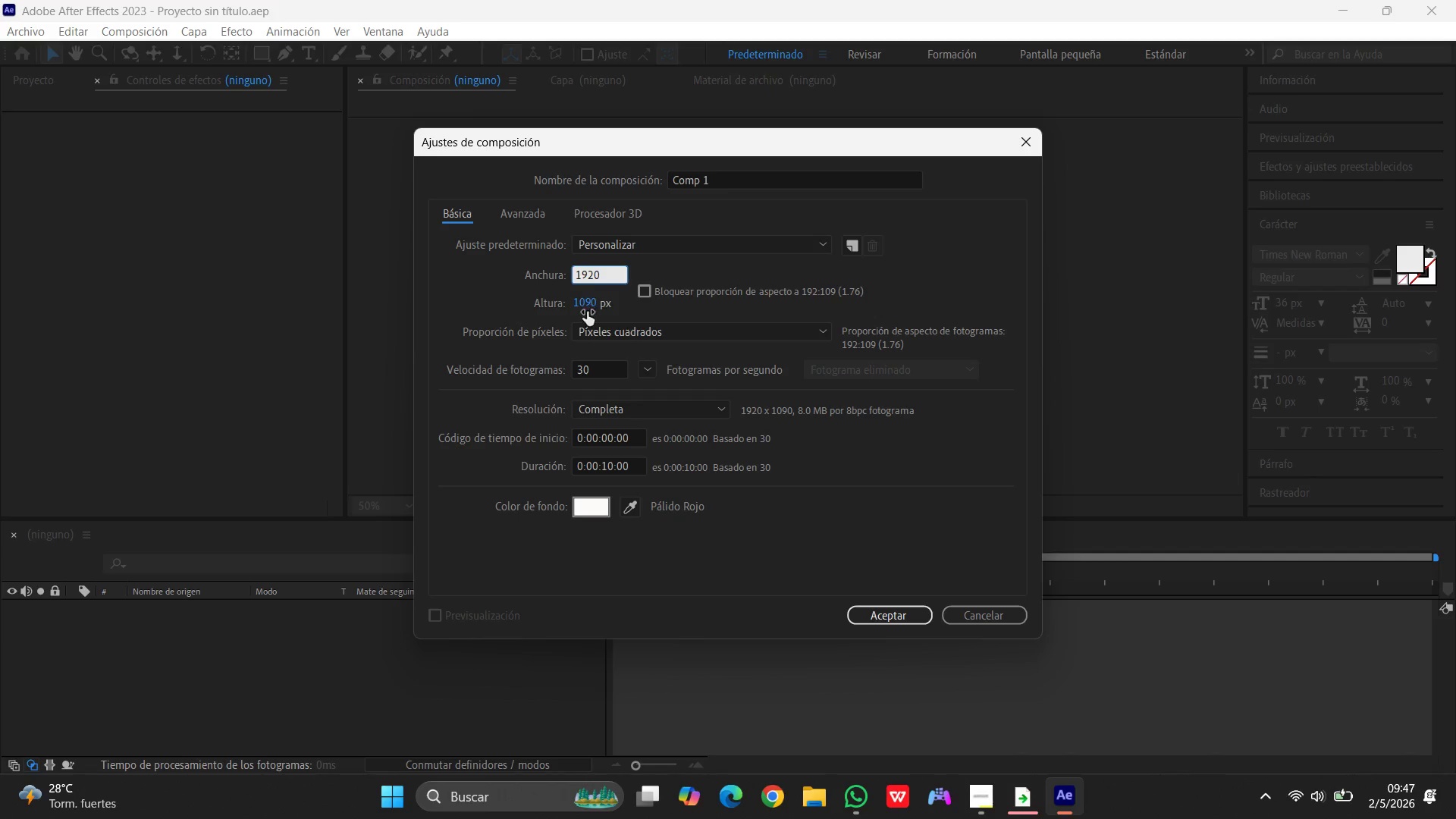 
left_click([581, 300])
 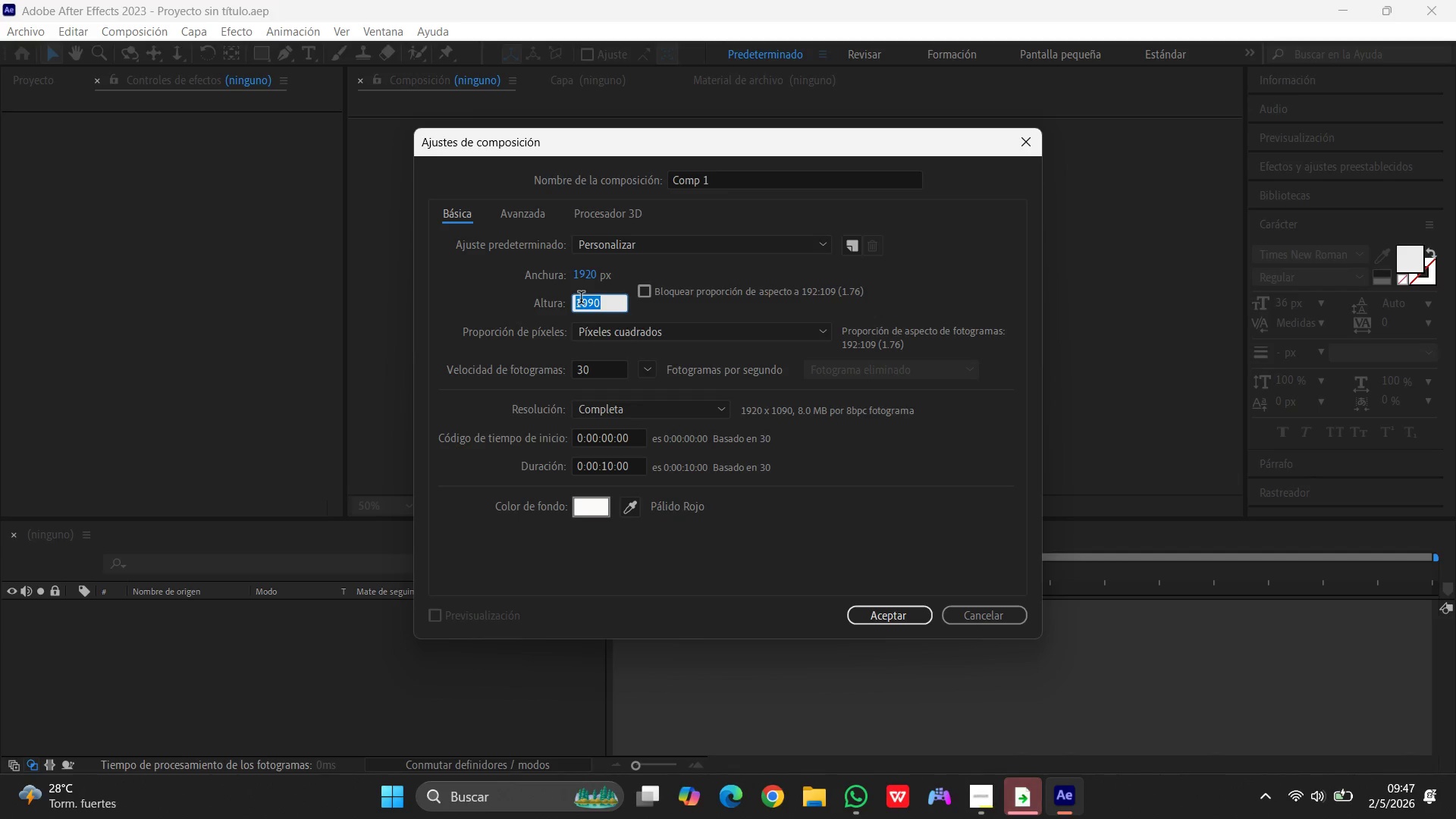 
key(Numpad1)
 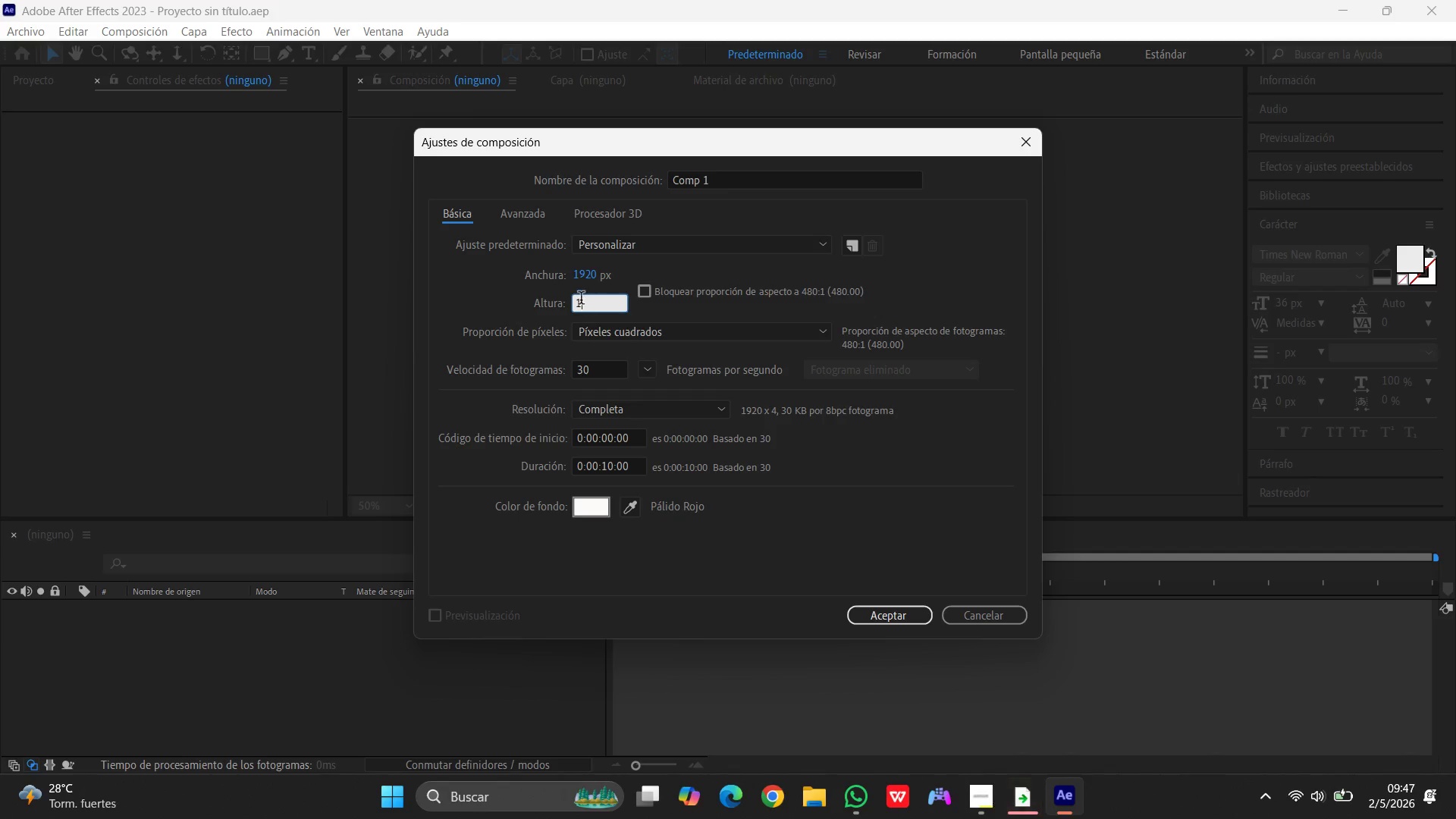 
key(Numpad0)
 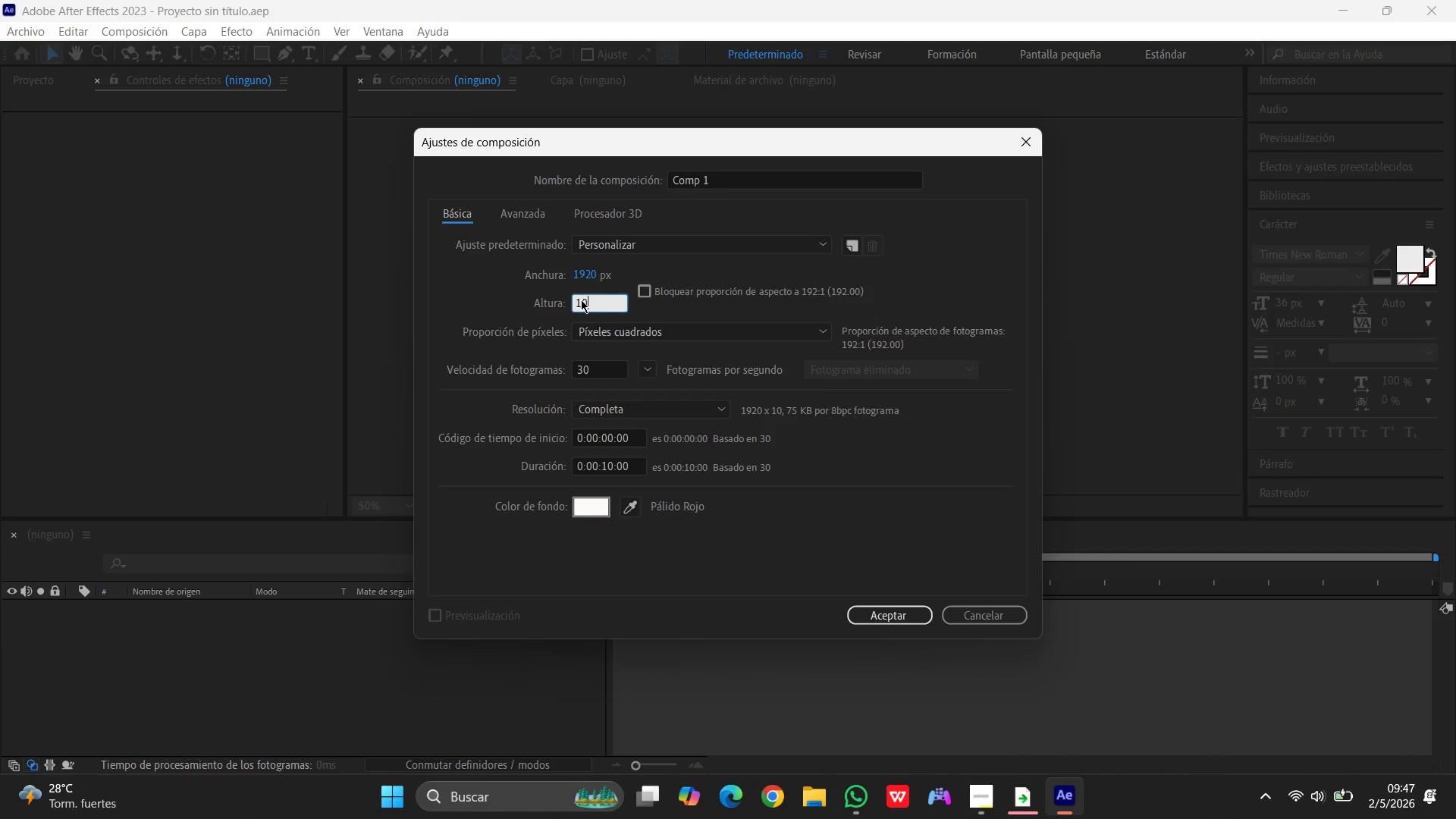 
key(Numpad8)
 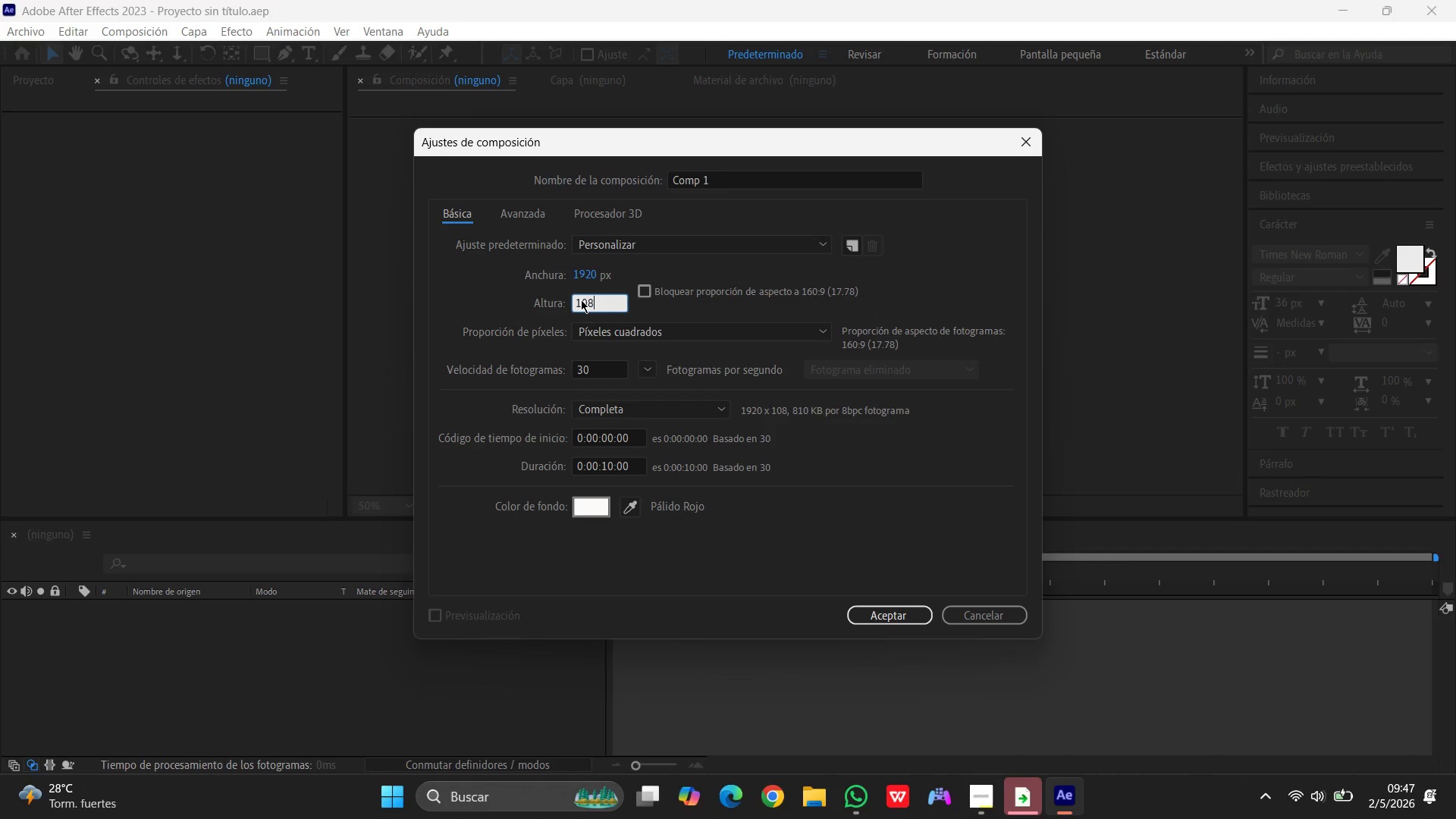 
key(Numpad0)
 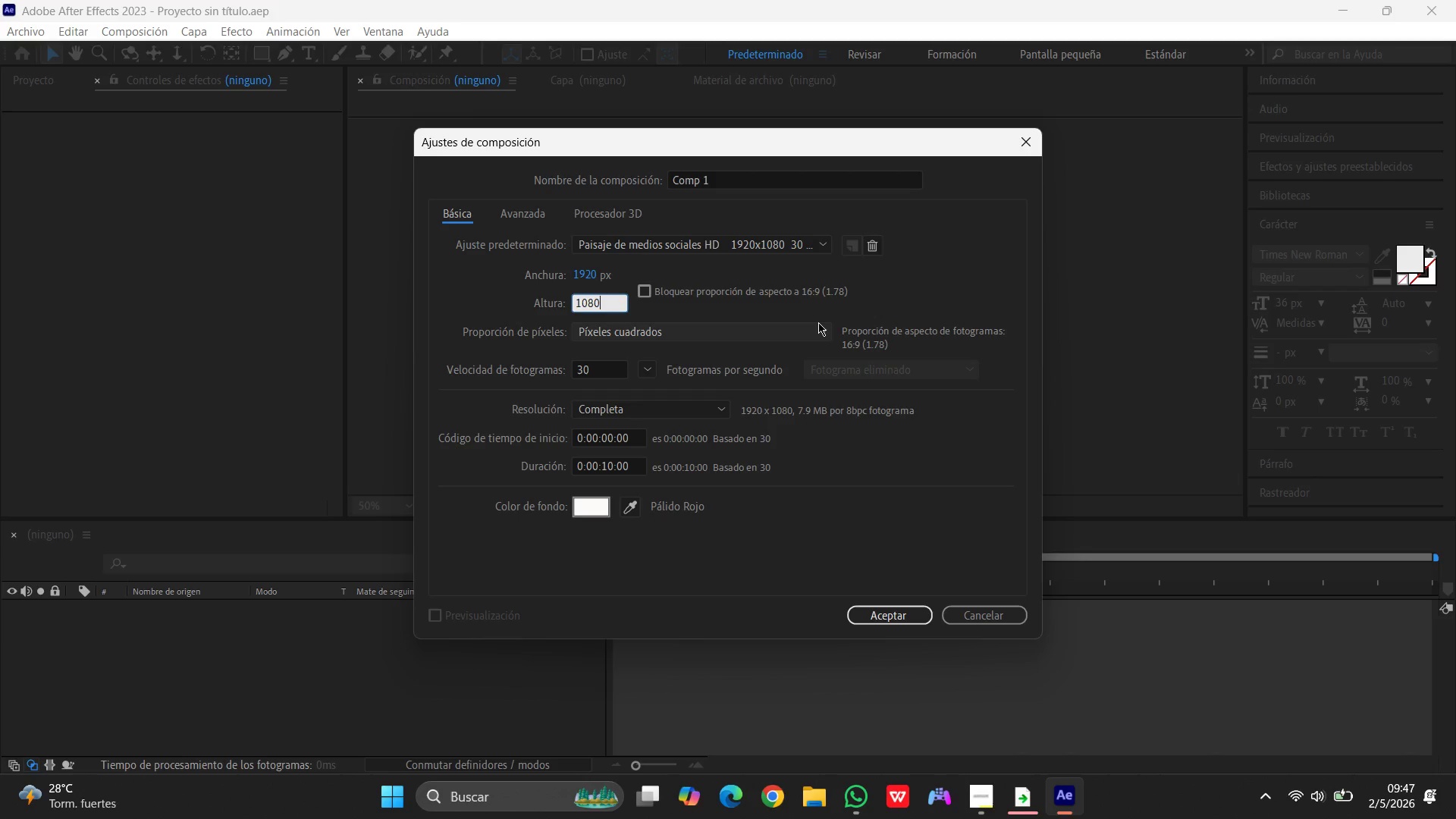 
wait(12.48)
 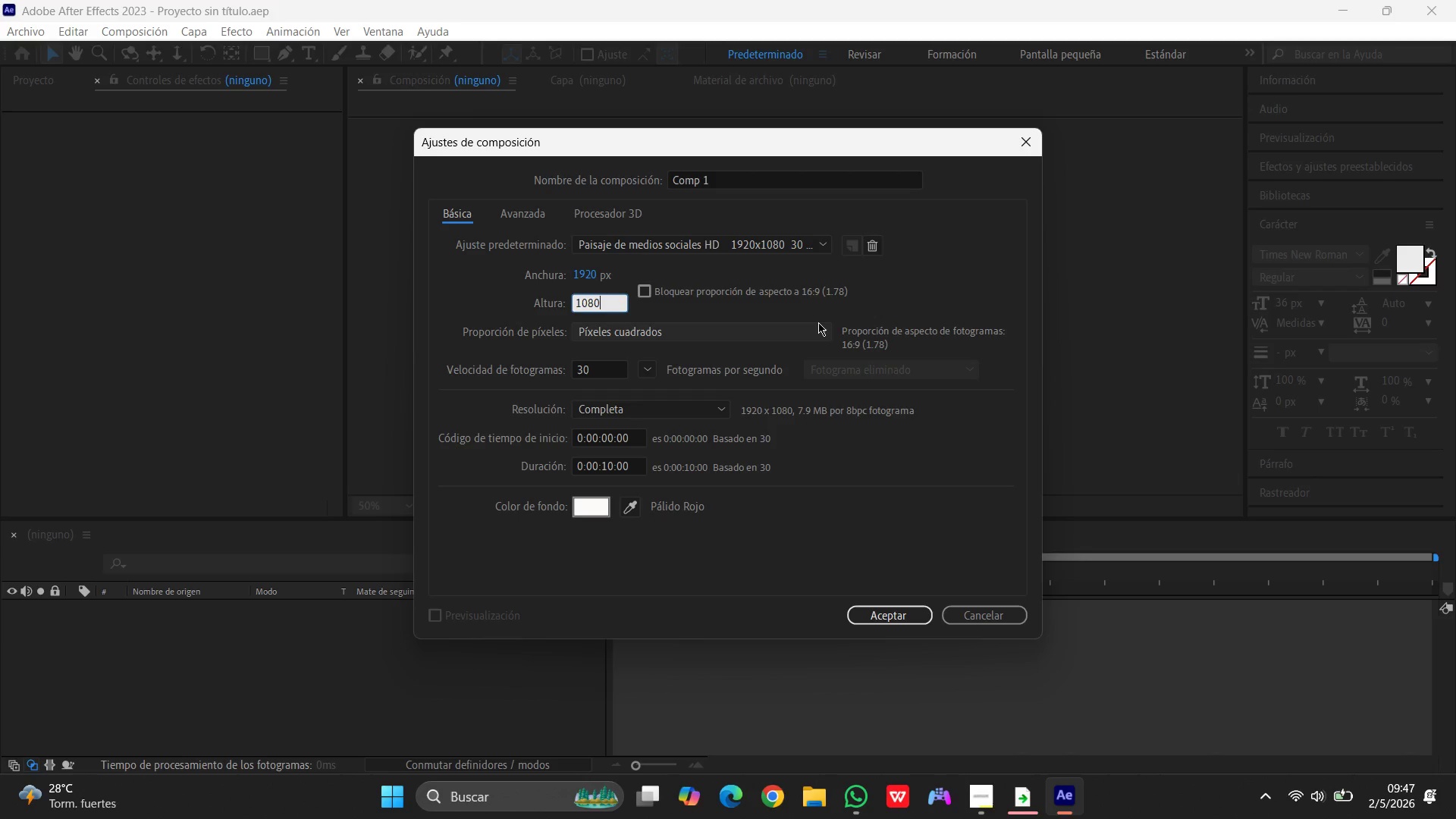 
left_click([579, 510])
 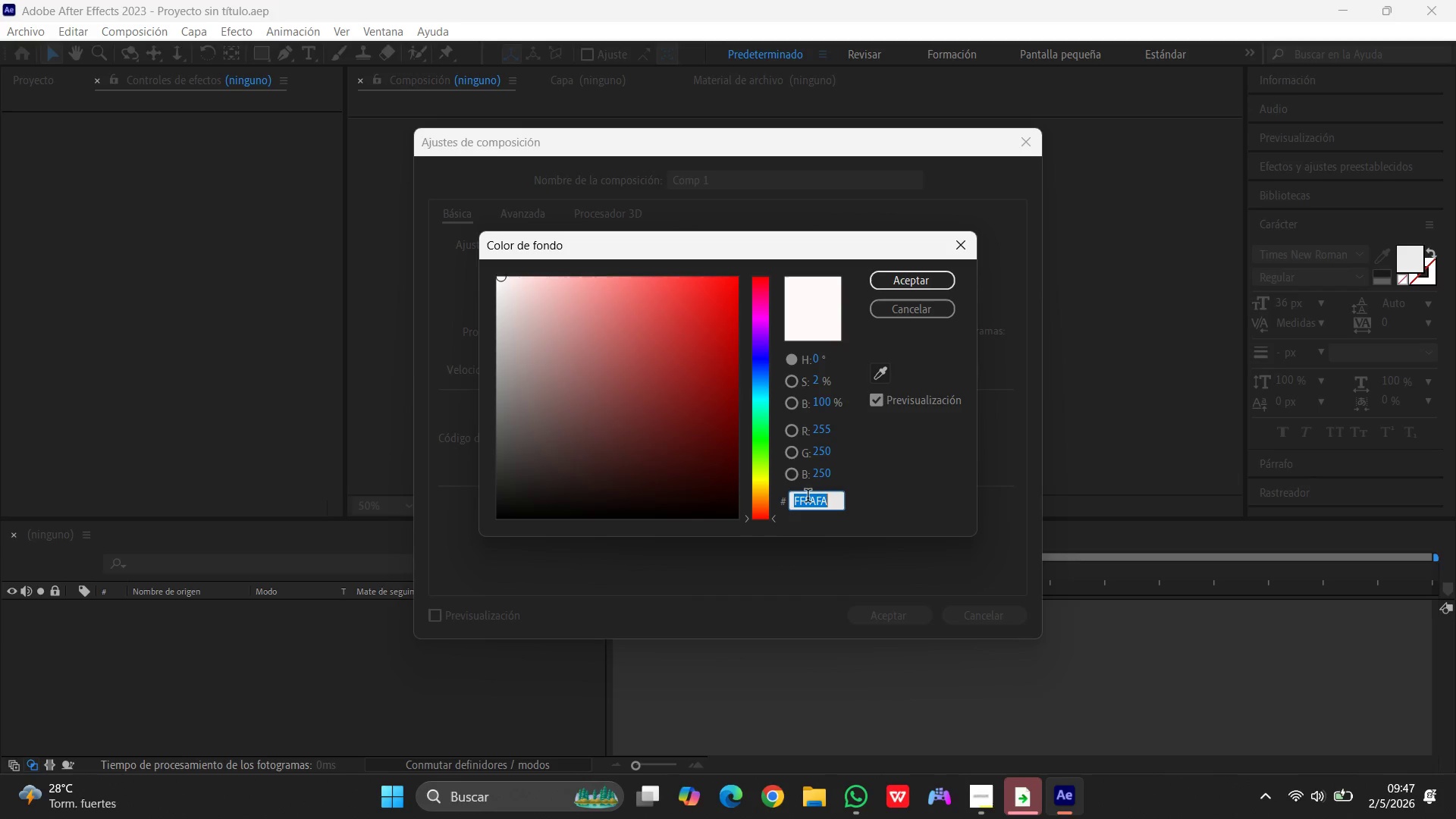 
type(121212)
 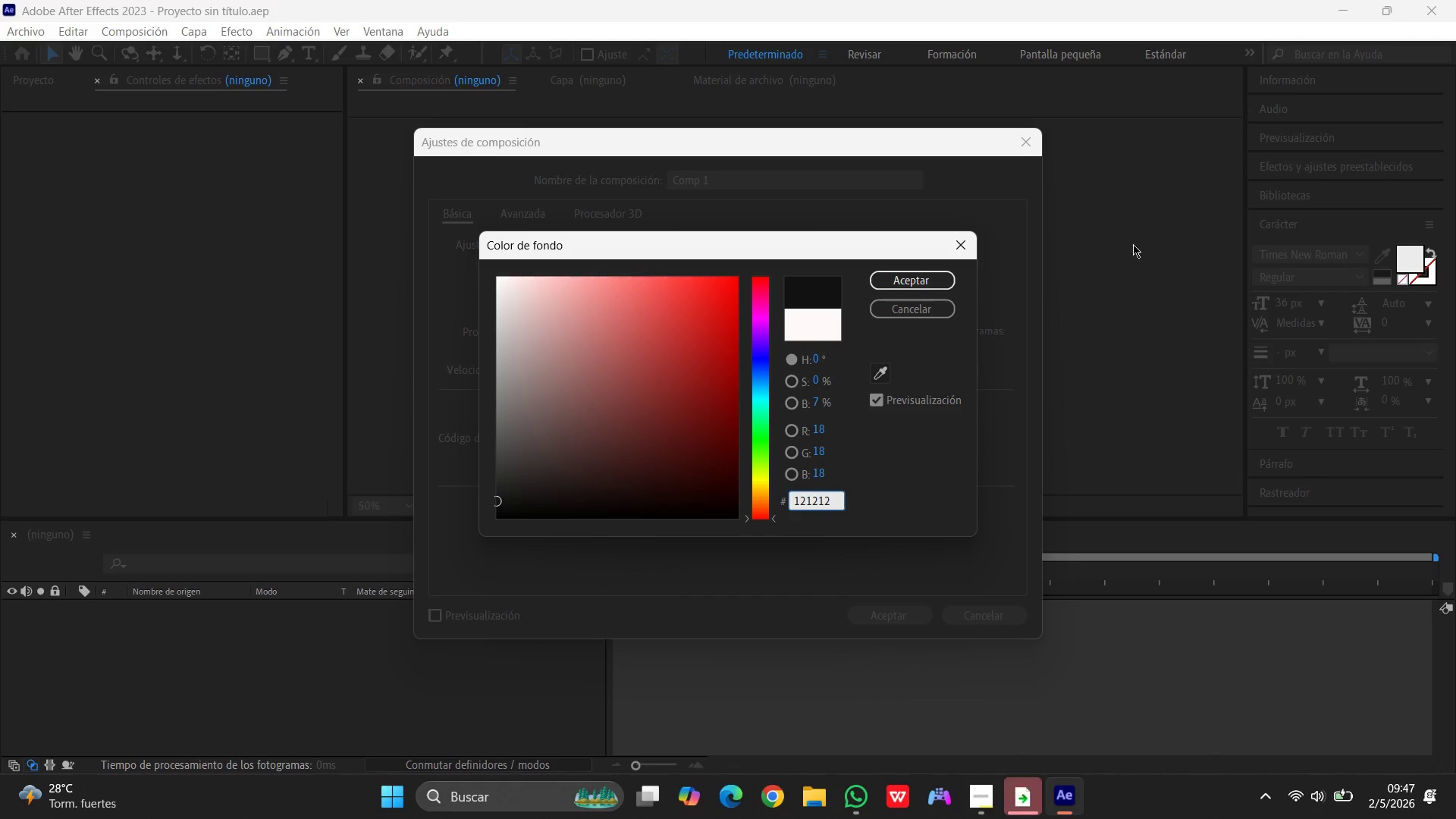 
left_click([912, 285])